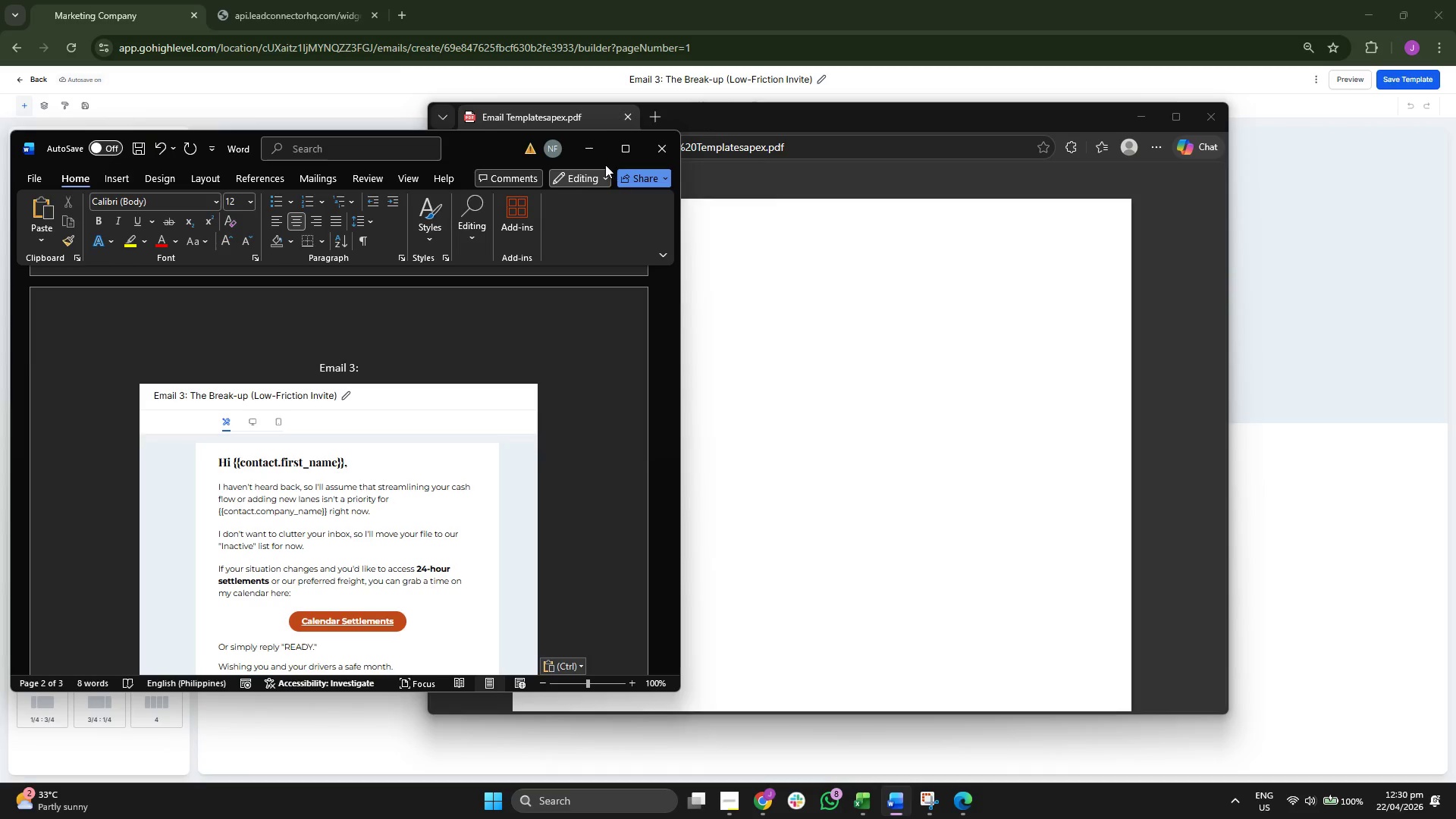 
left_click([595, 149])
 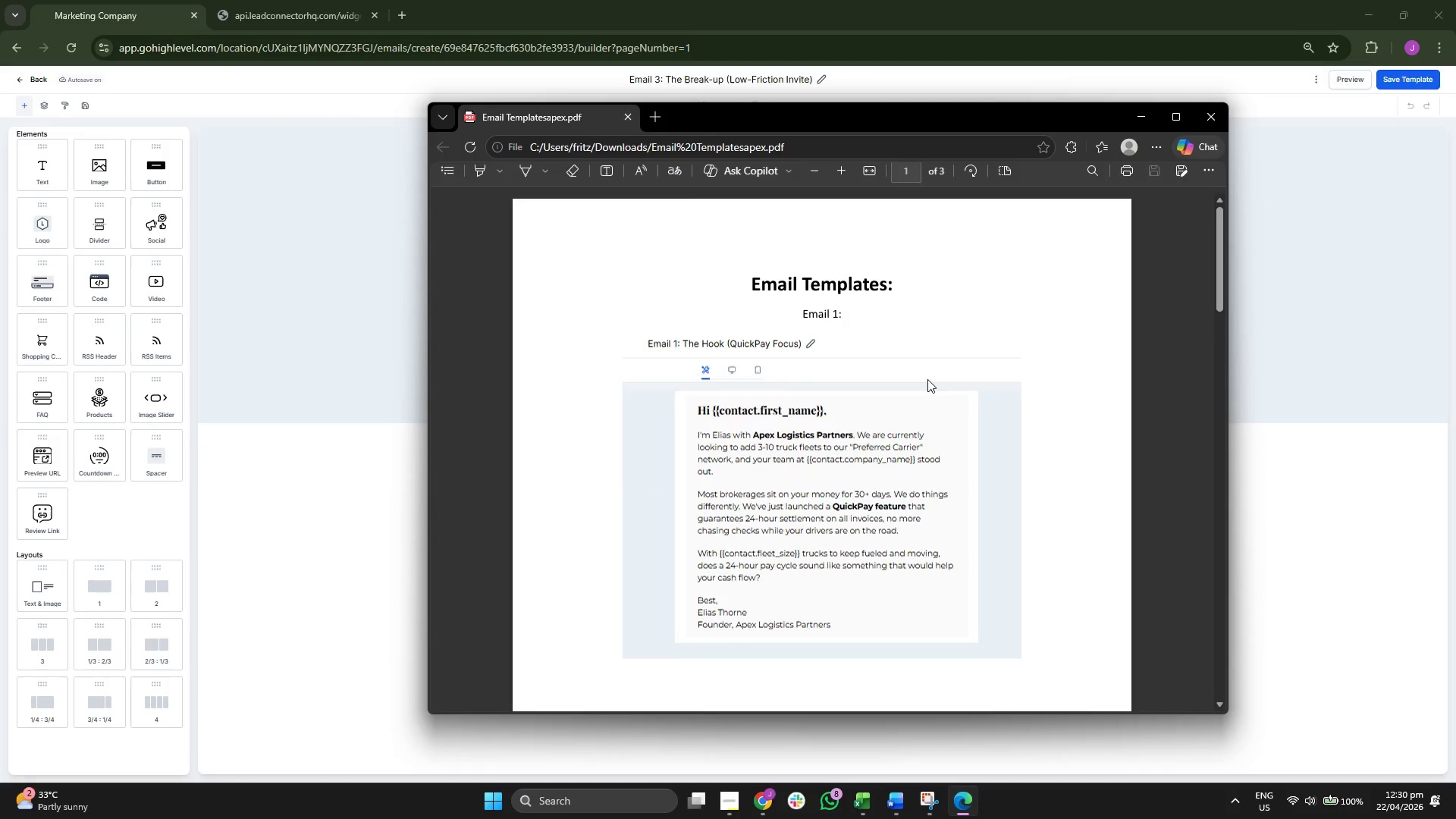 
scroll: coordinate [927, 379], scroll_direction: down, amount: 21.0
 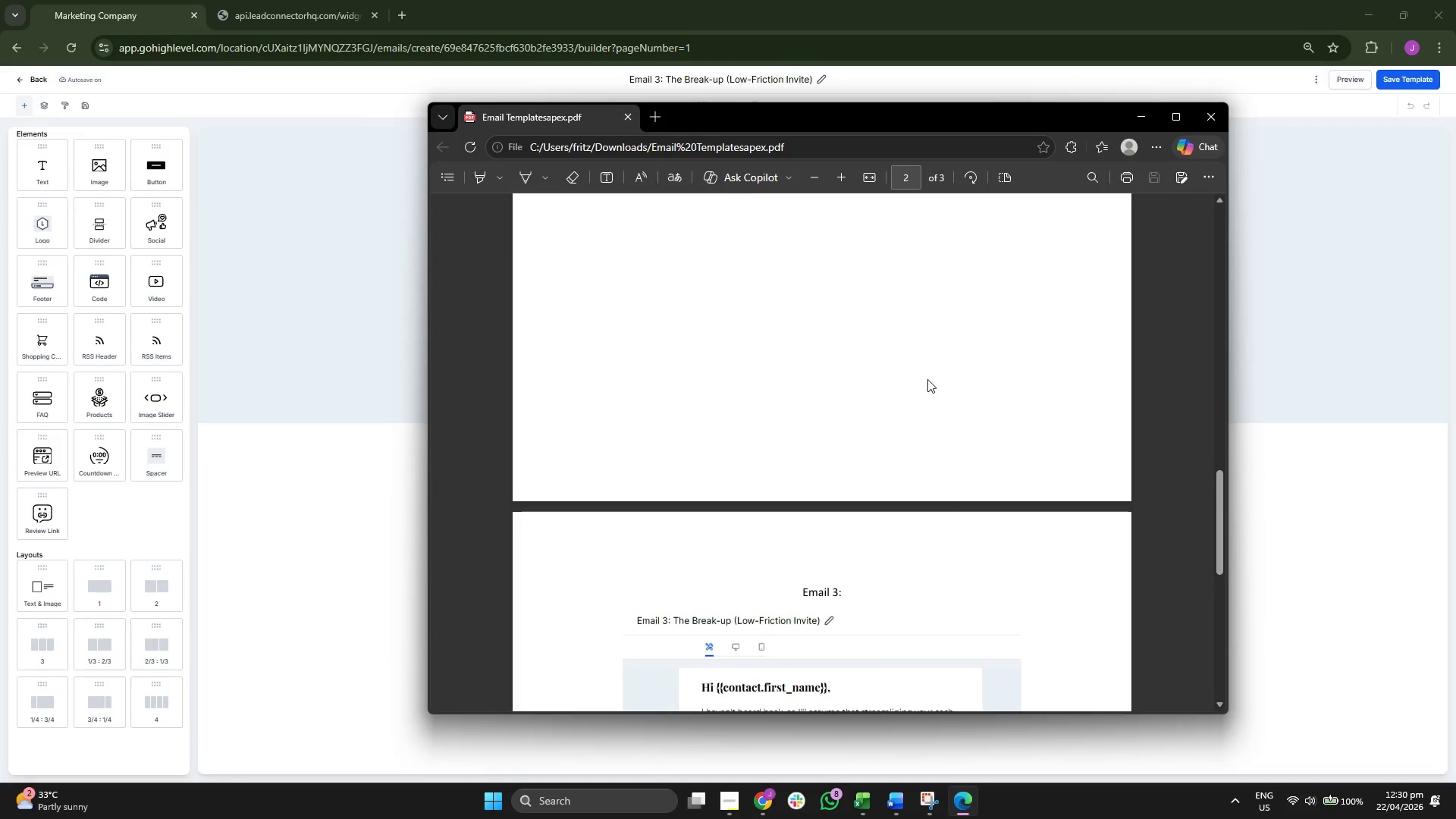 
scroll: coordinate [927, 379], scroll_direction: up, amount: 13.0
 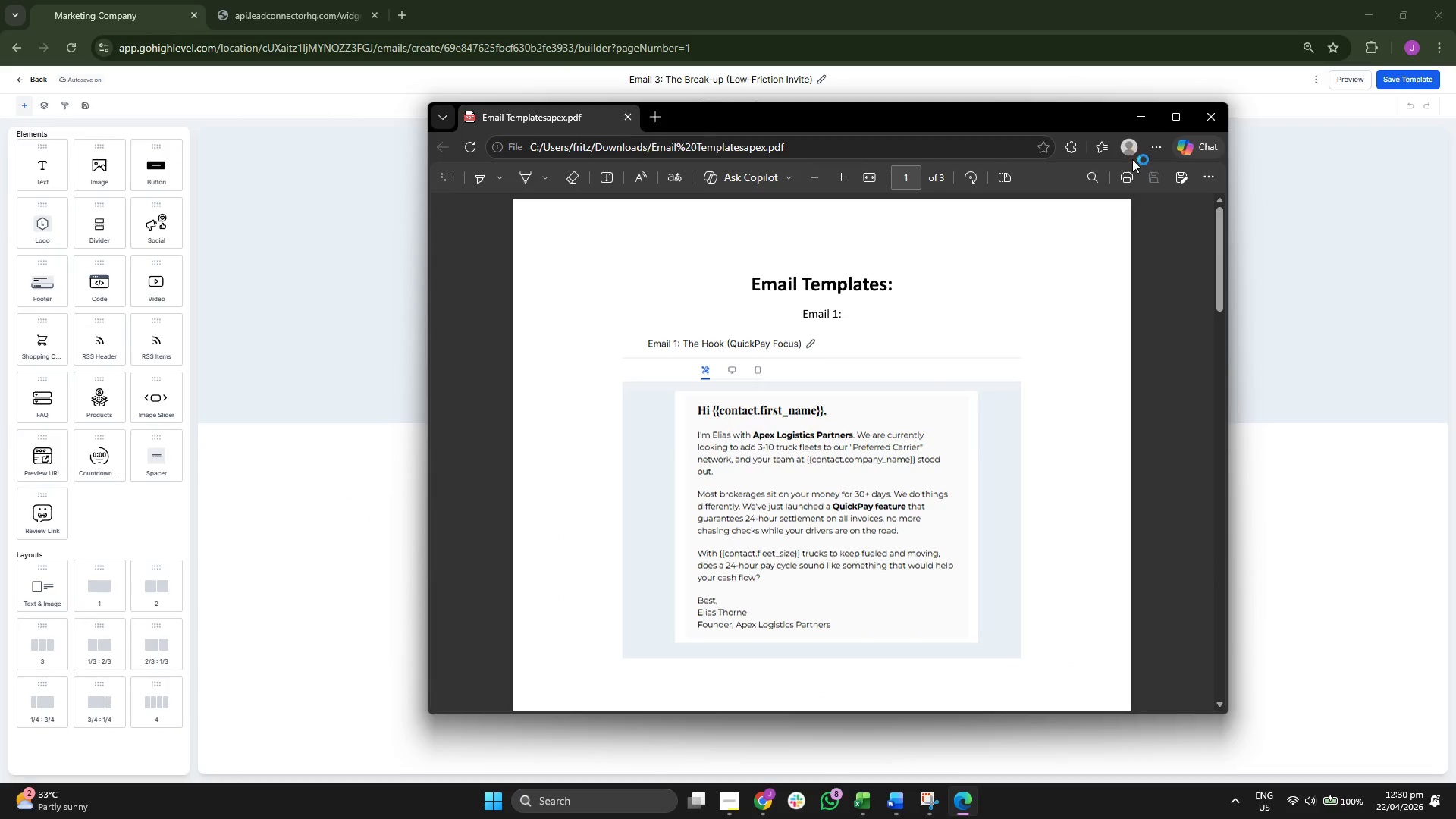 
left_click([1136, 119])
 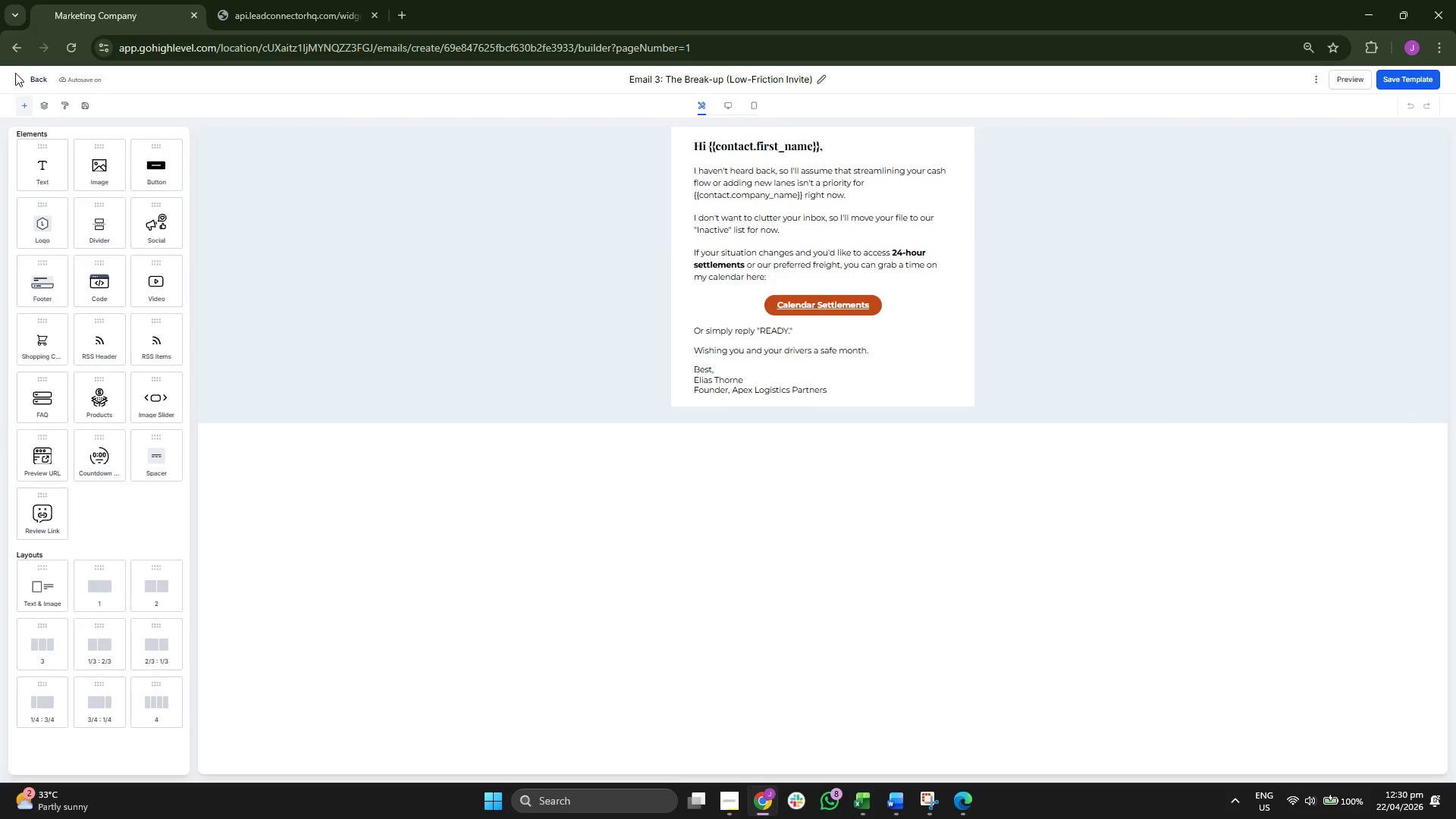 
left_click([25, 76])
 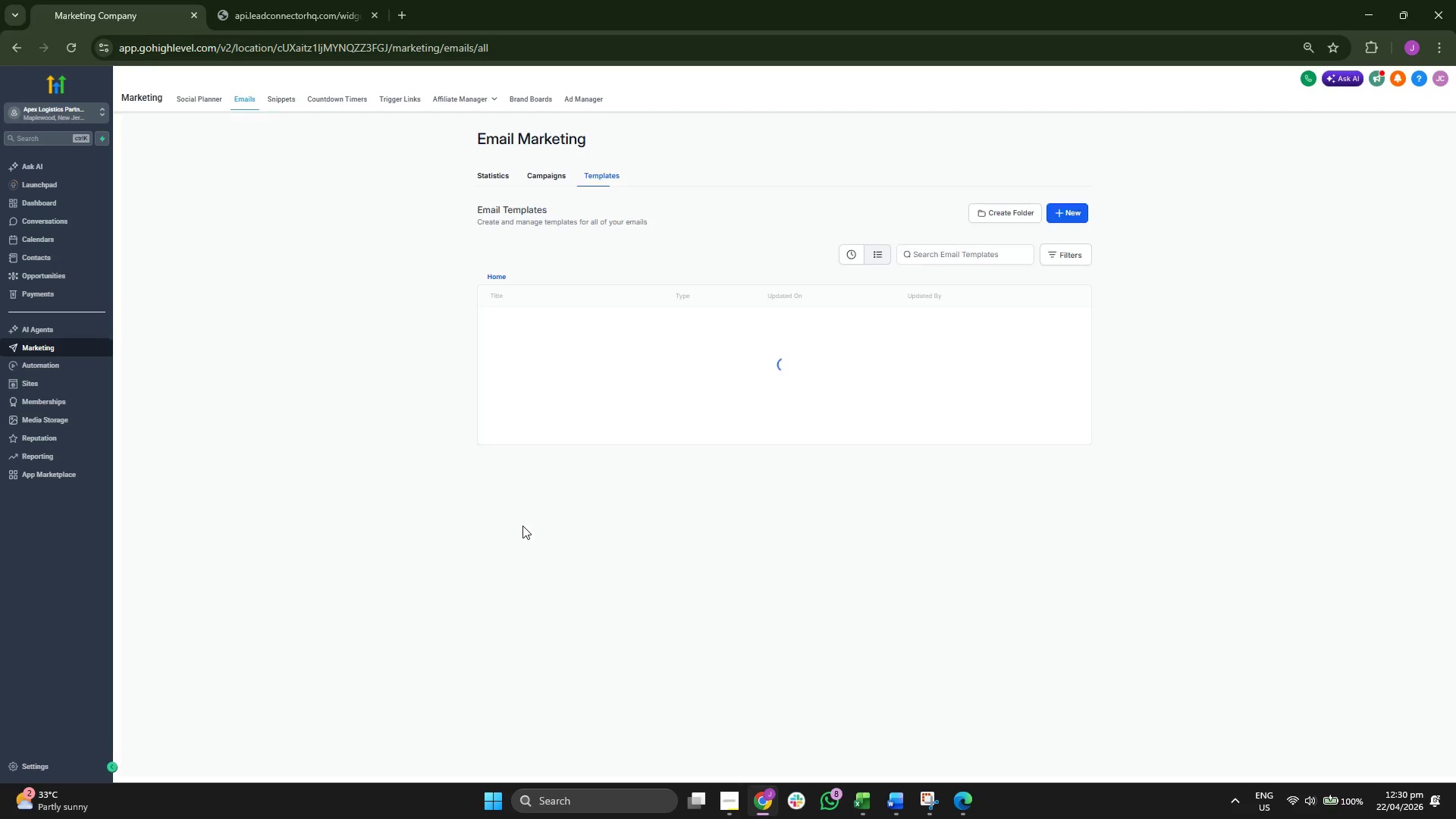 
left_click([665, 543])
 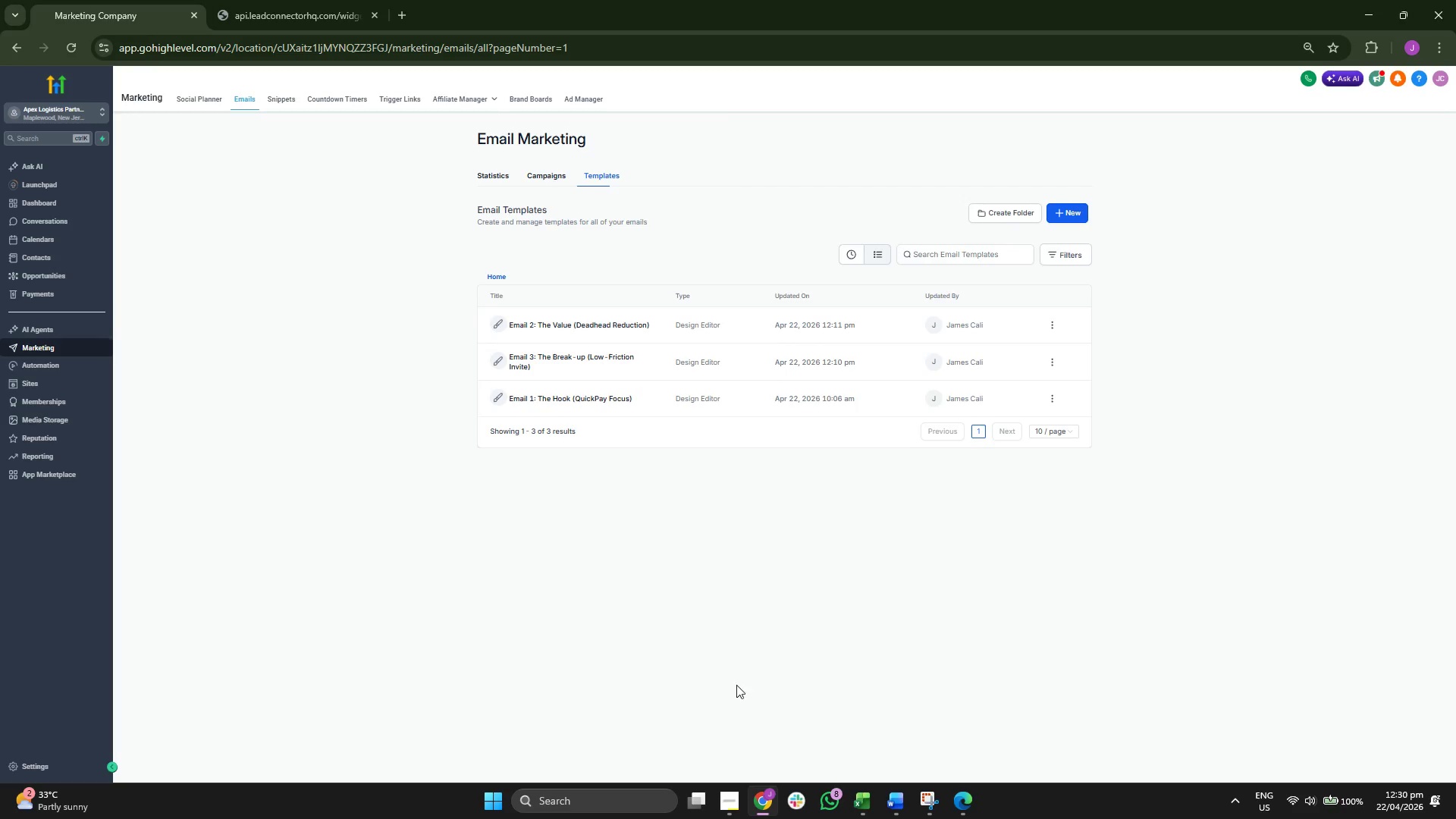 
left_click([720, 790])